 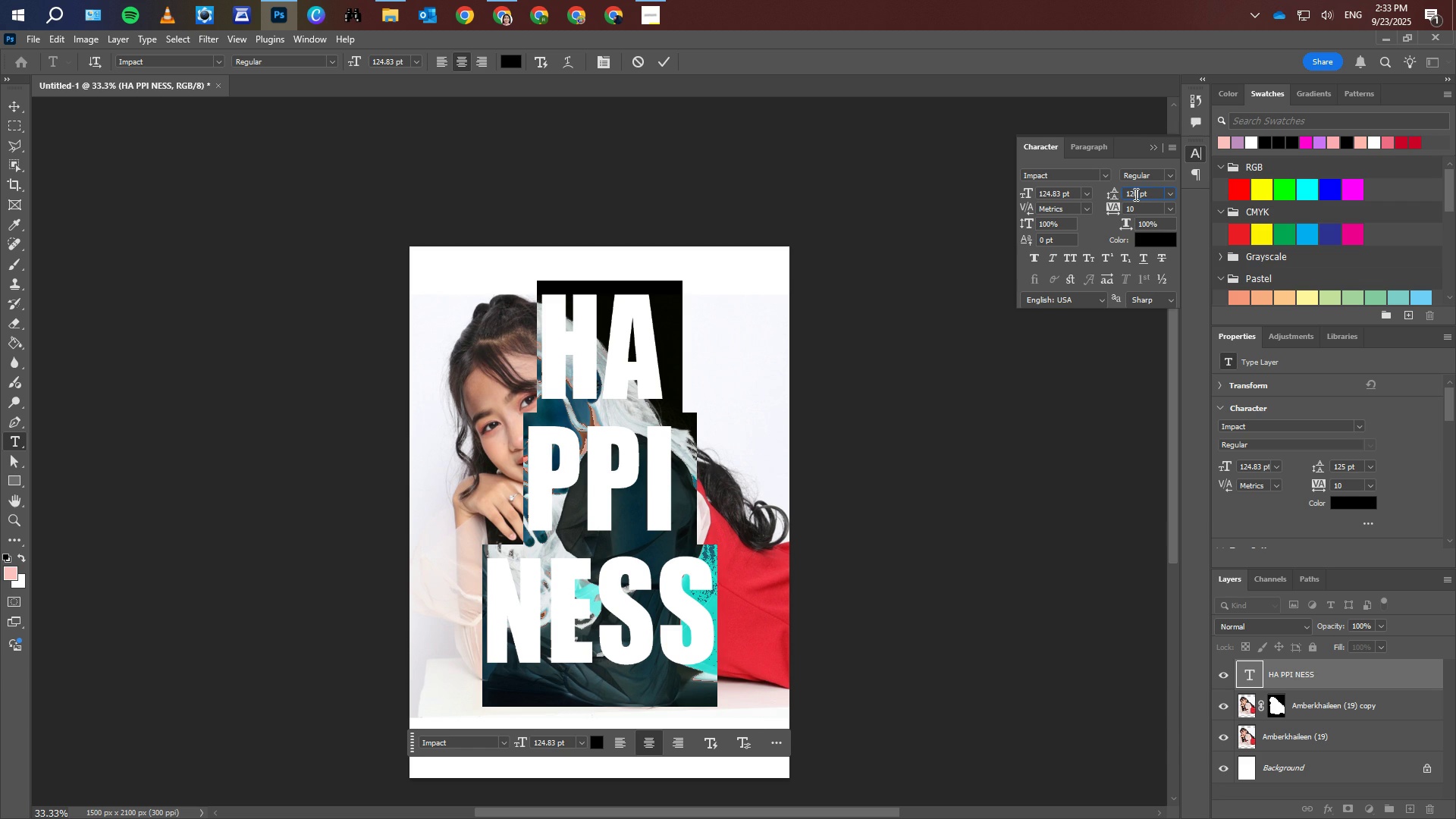 
key(NumpadEnter)
 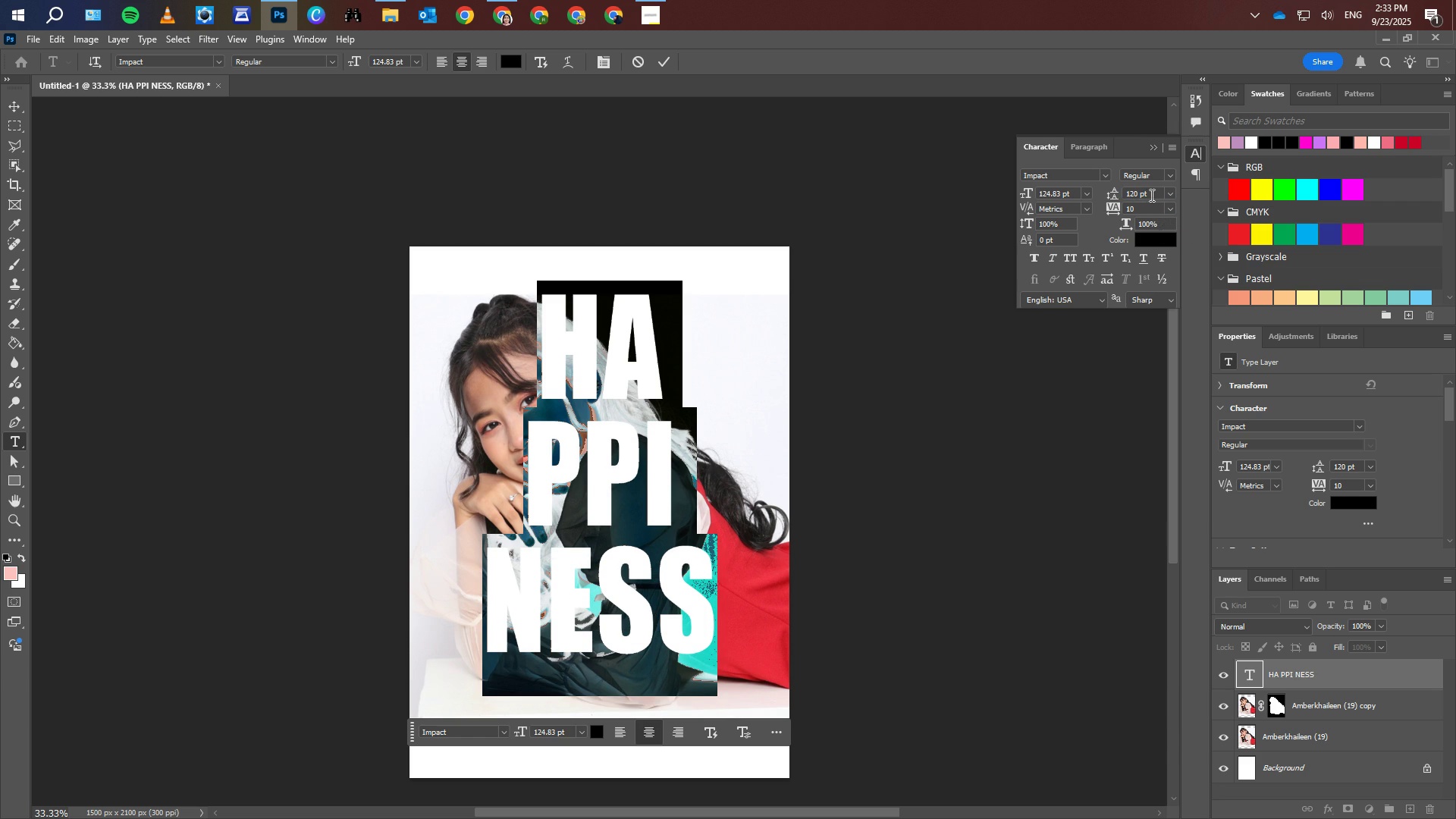 
wait(7.77)
 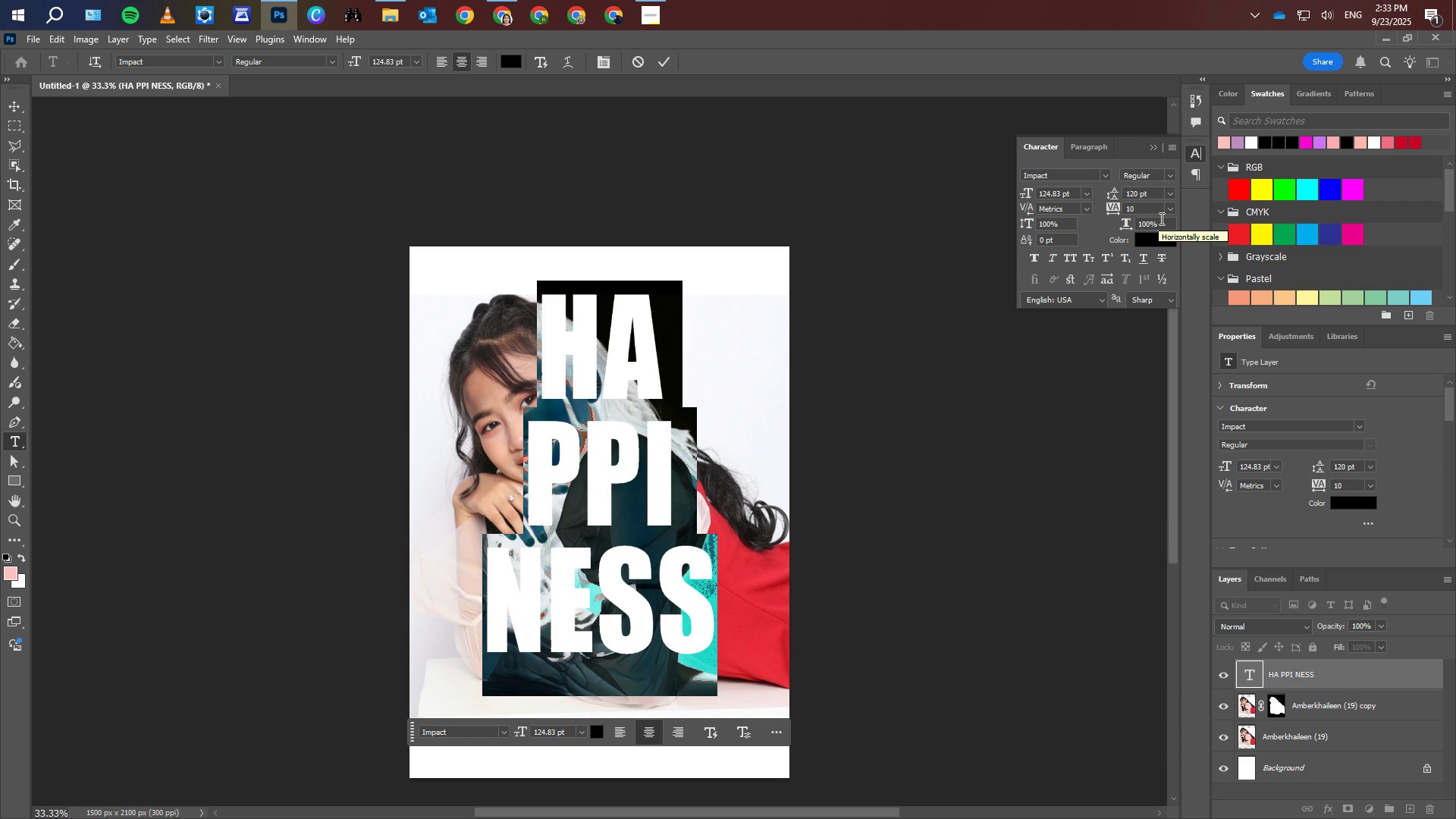 
left_click([666, 61])
 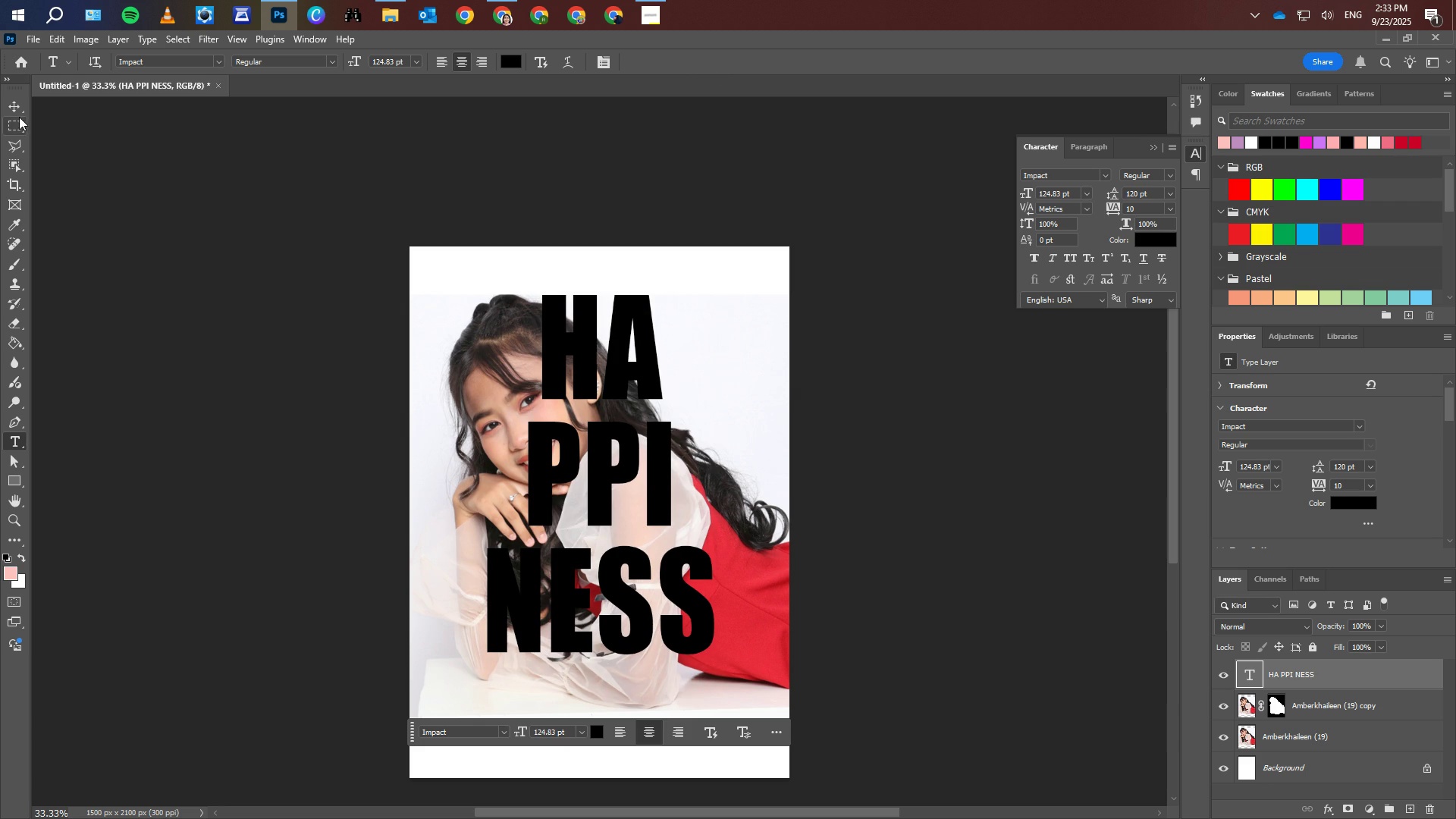 
left_click([15, 111])